 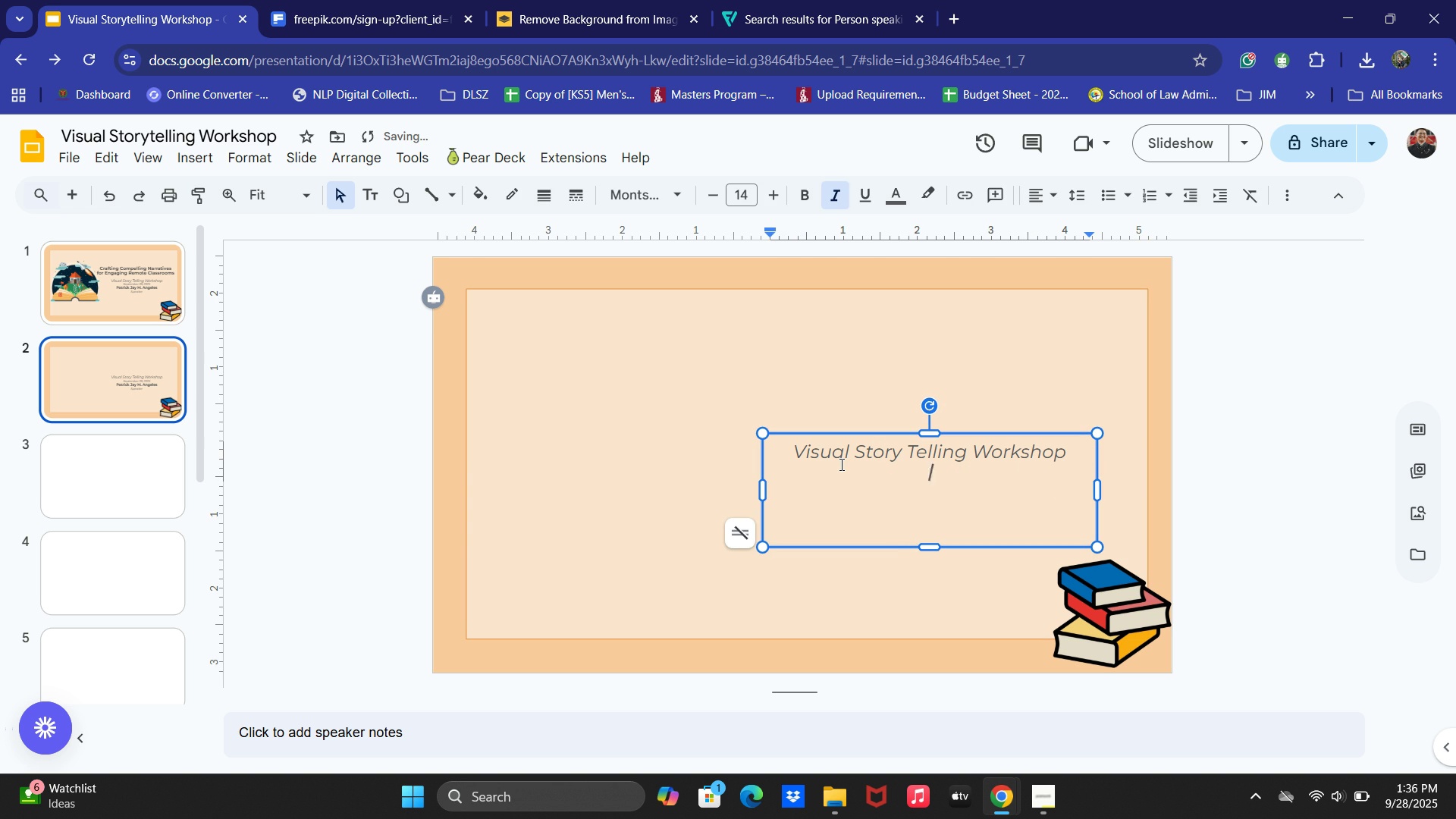 
key(Backspace)
 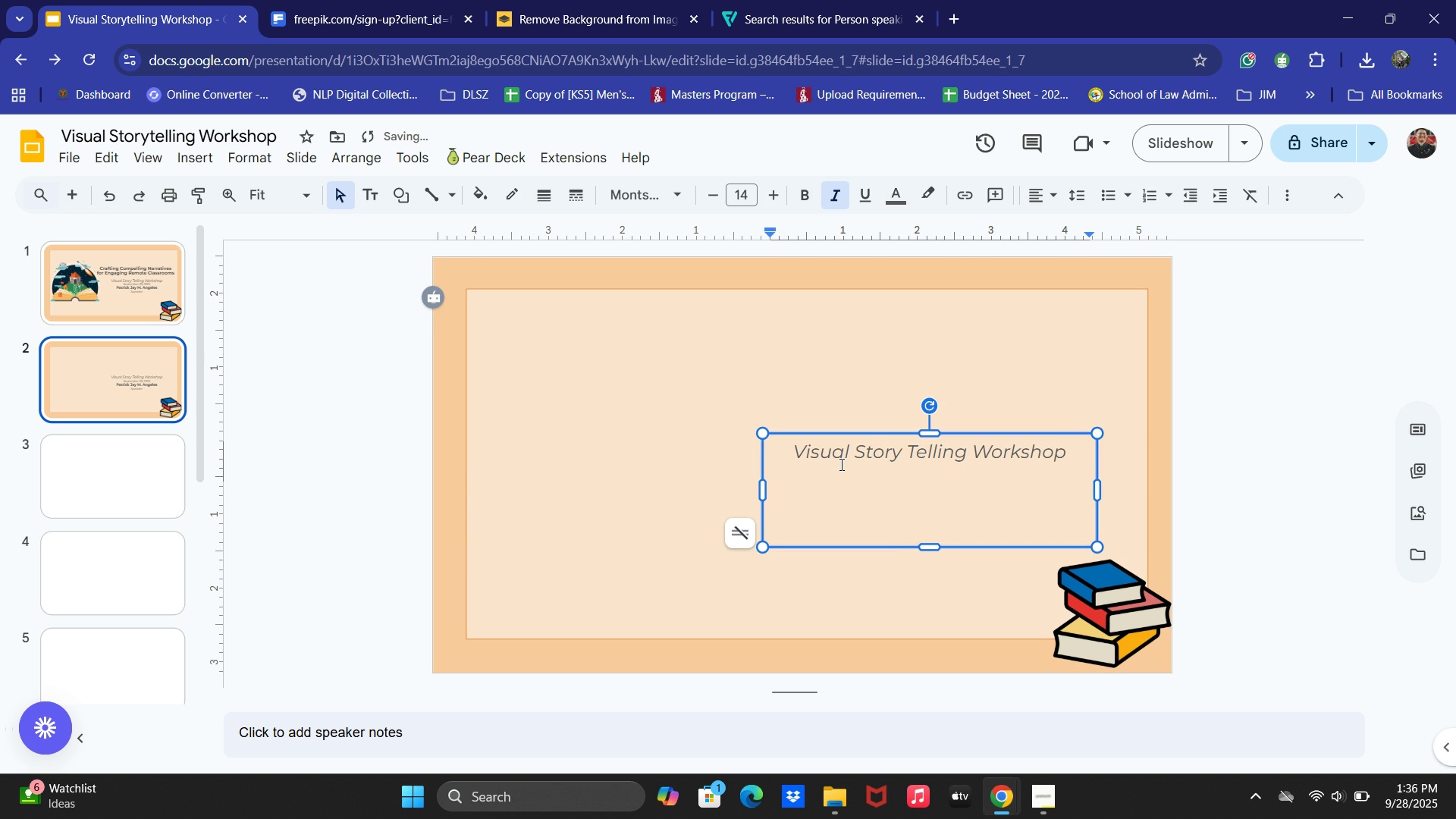 
key(Backspace)
 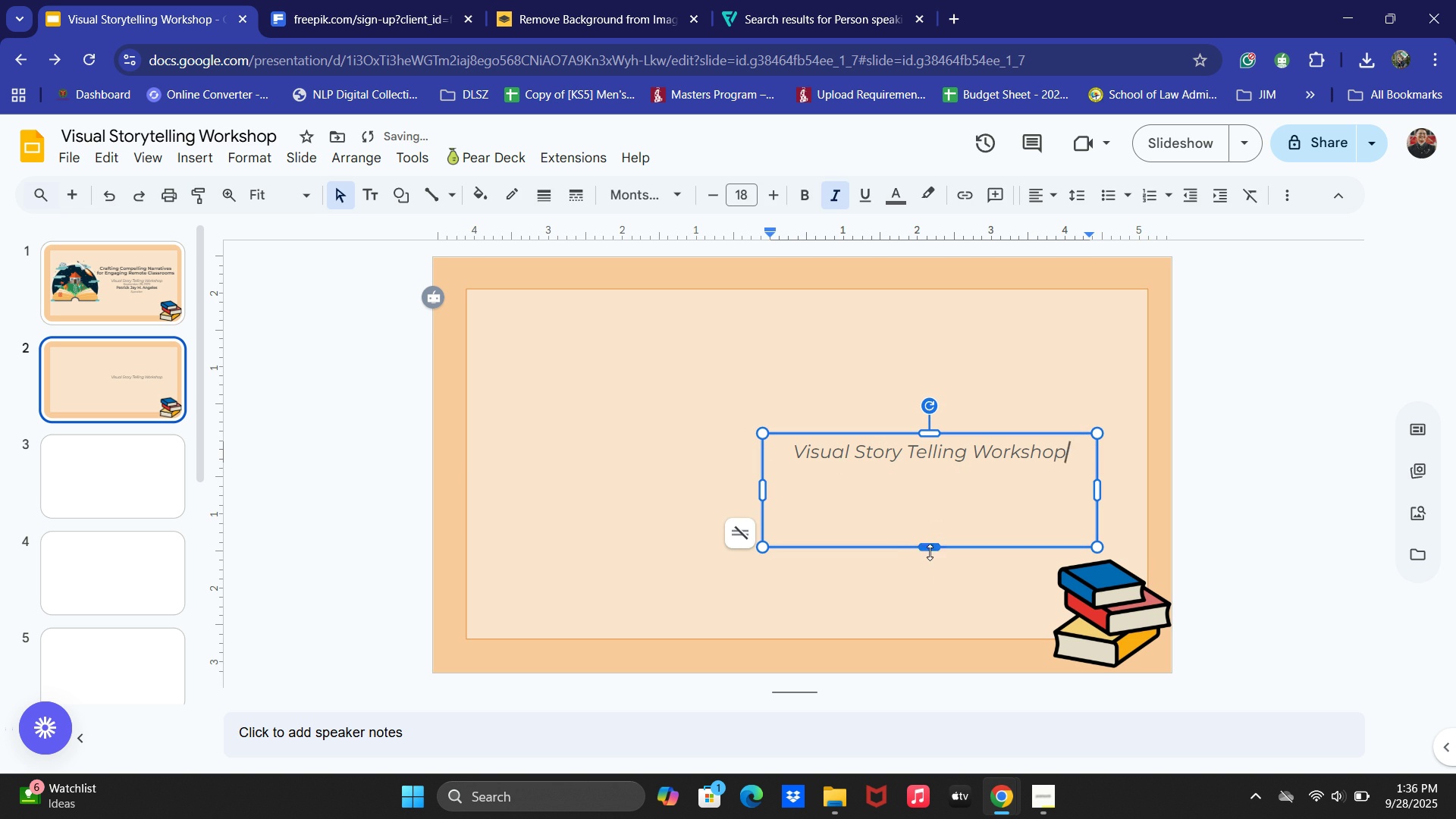 
left_click([930, 554])
 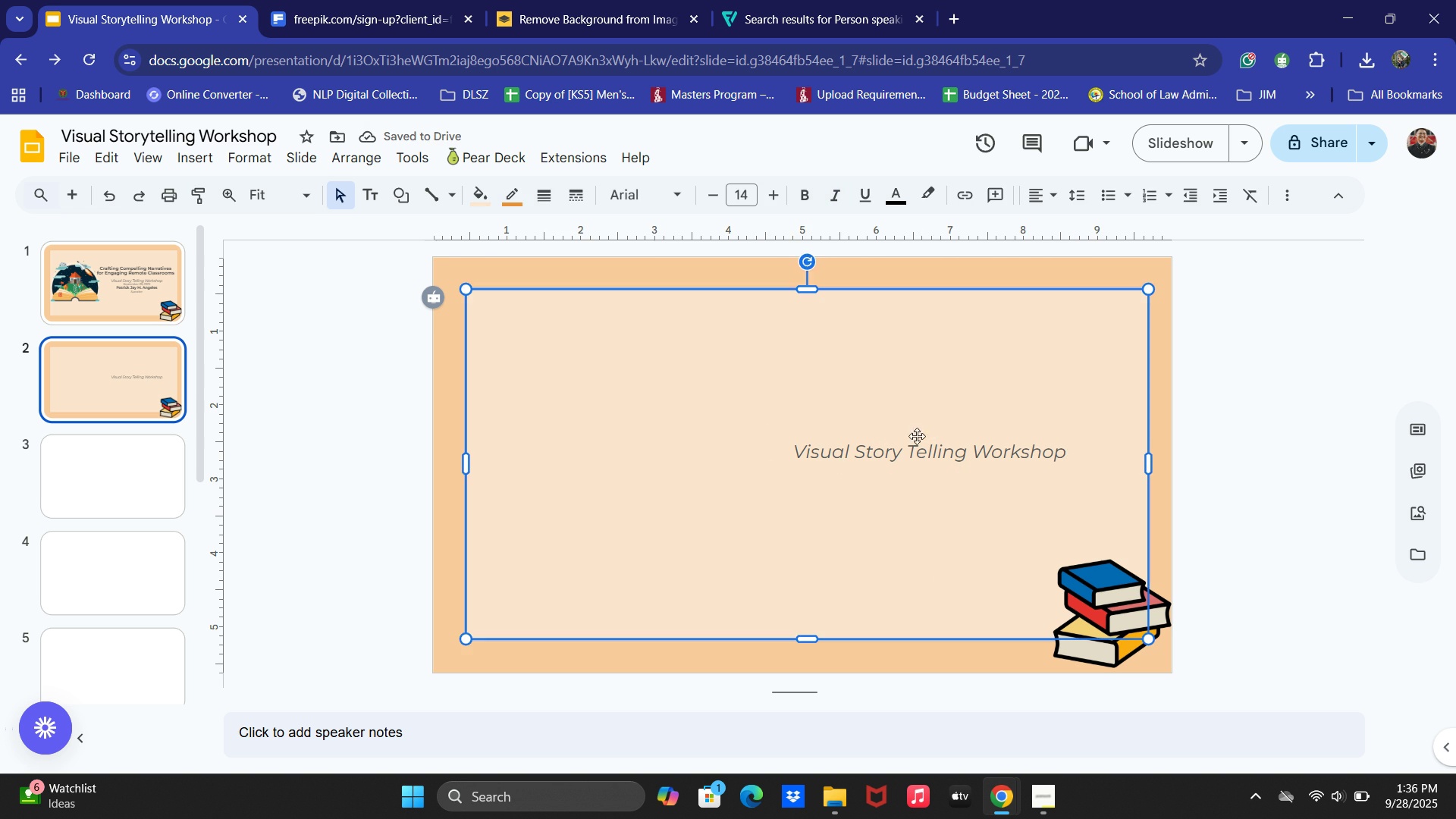 
left_click([917, 436])